 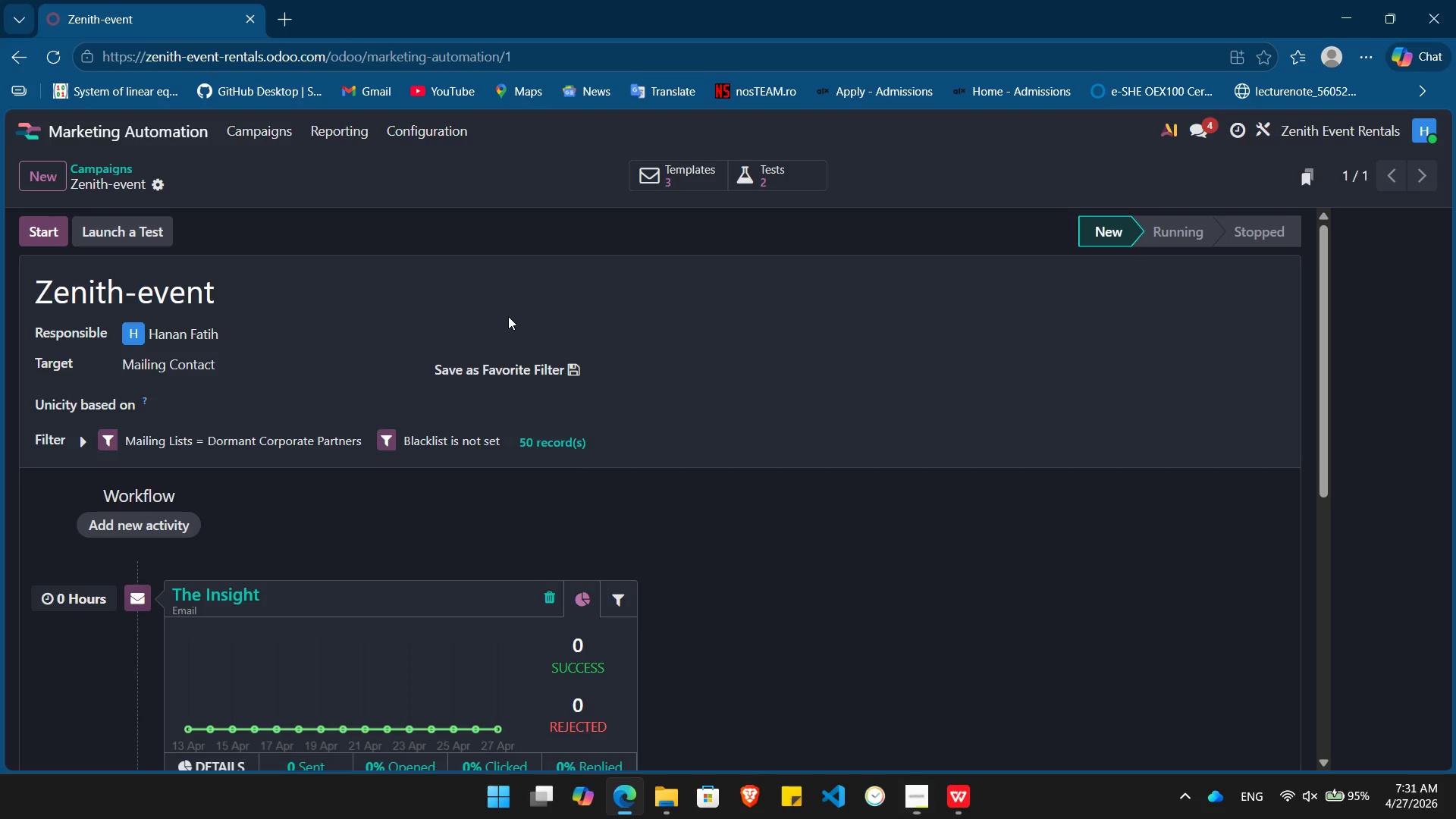 
key(Alt+Meta+AltLeft)
 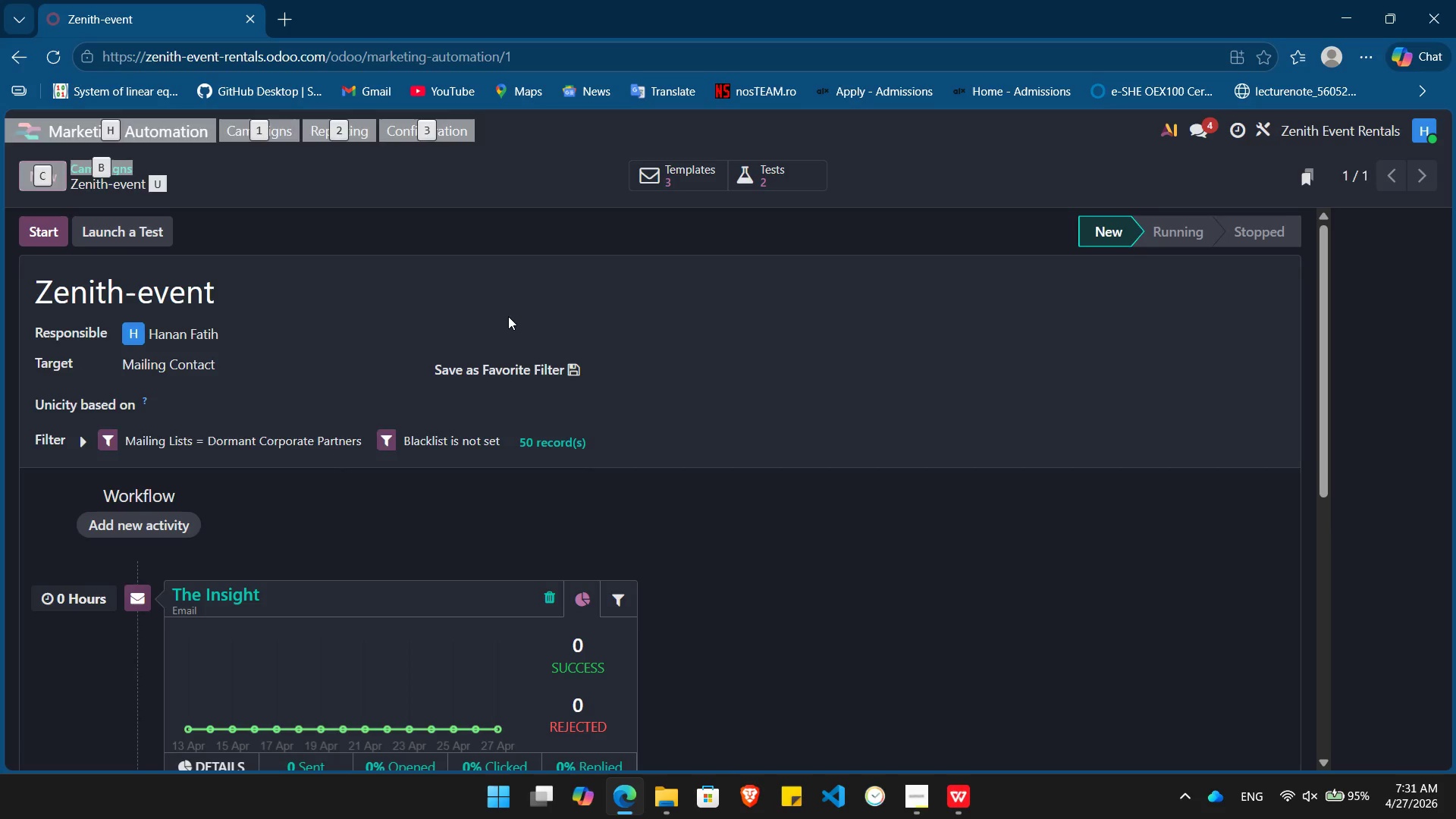 
key(Alt+Meta+R)
 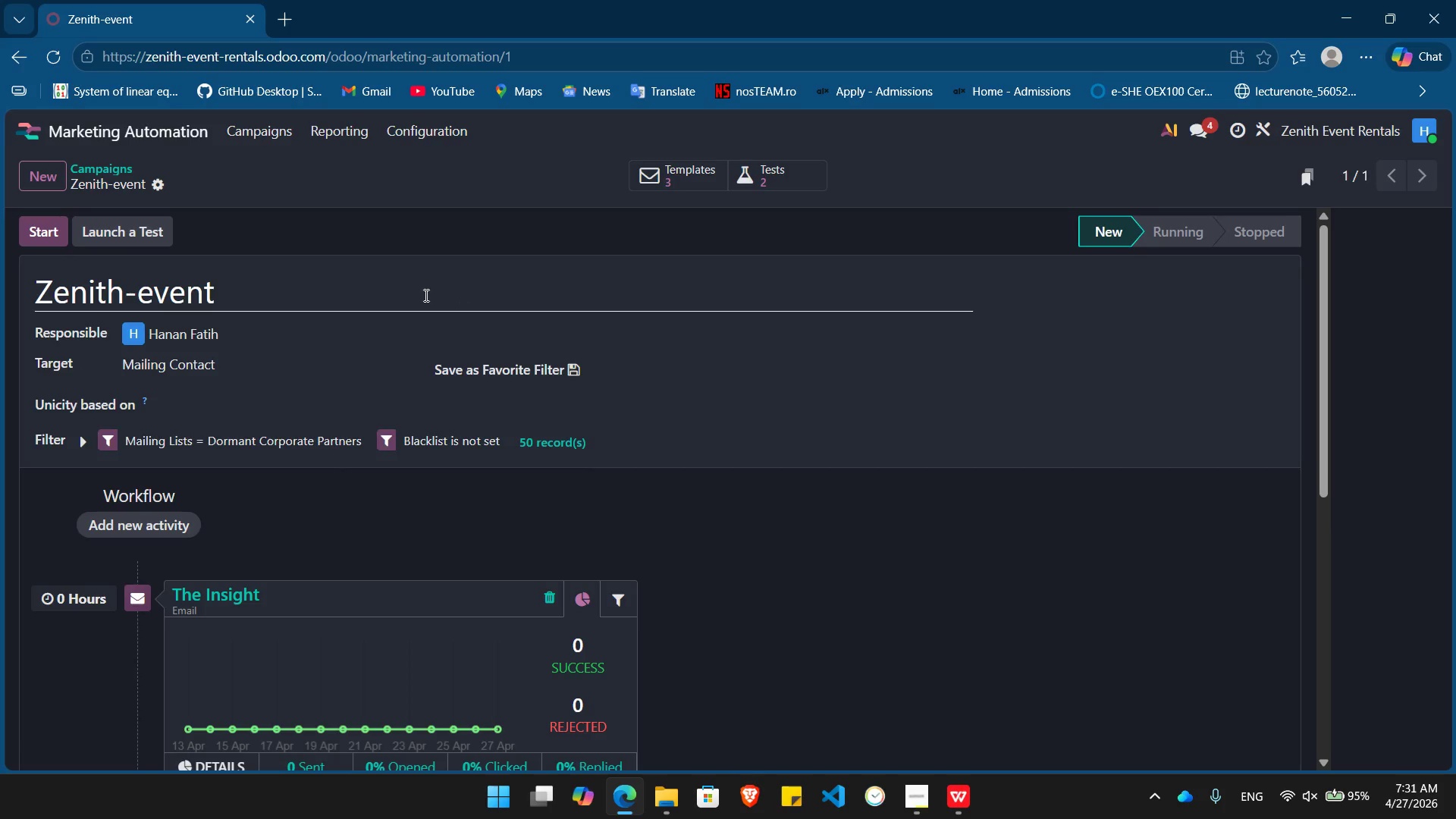 
left_click([132, 228])
 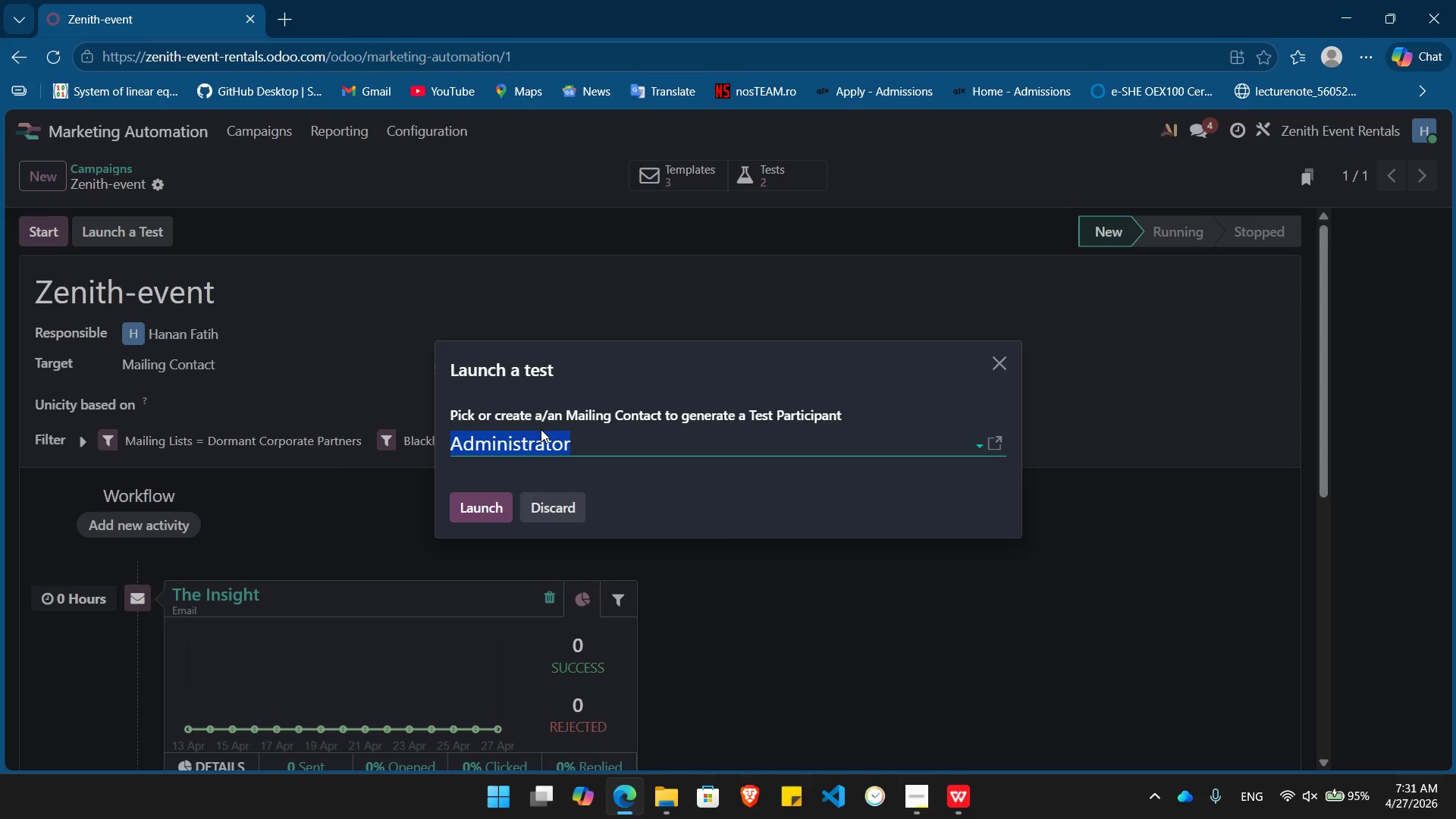 
key(Backspace)
type(Adr)
 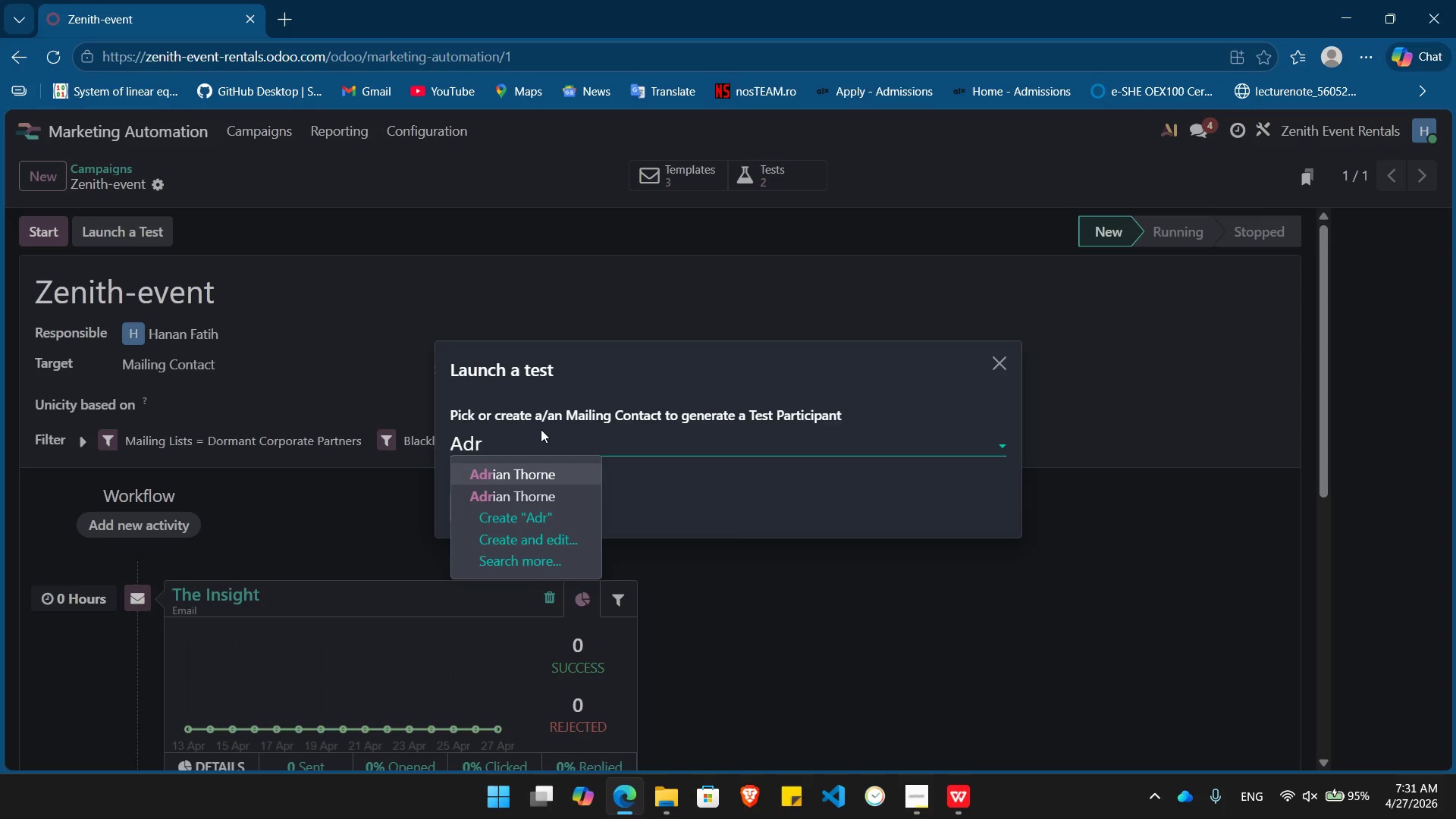 
key(Enter)
 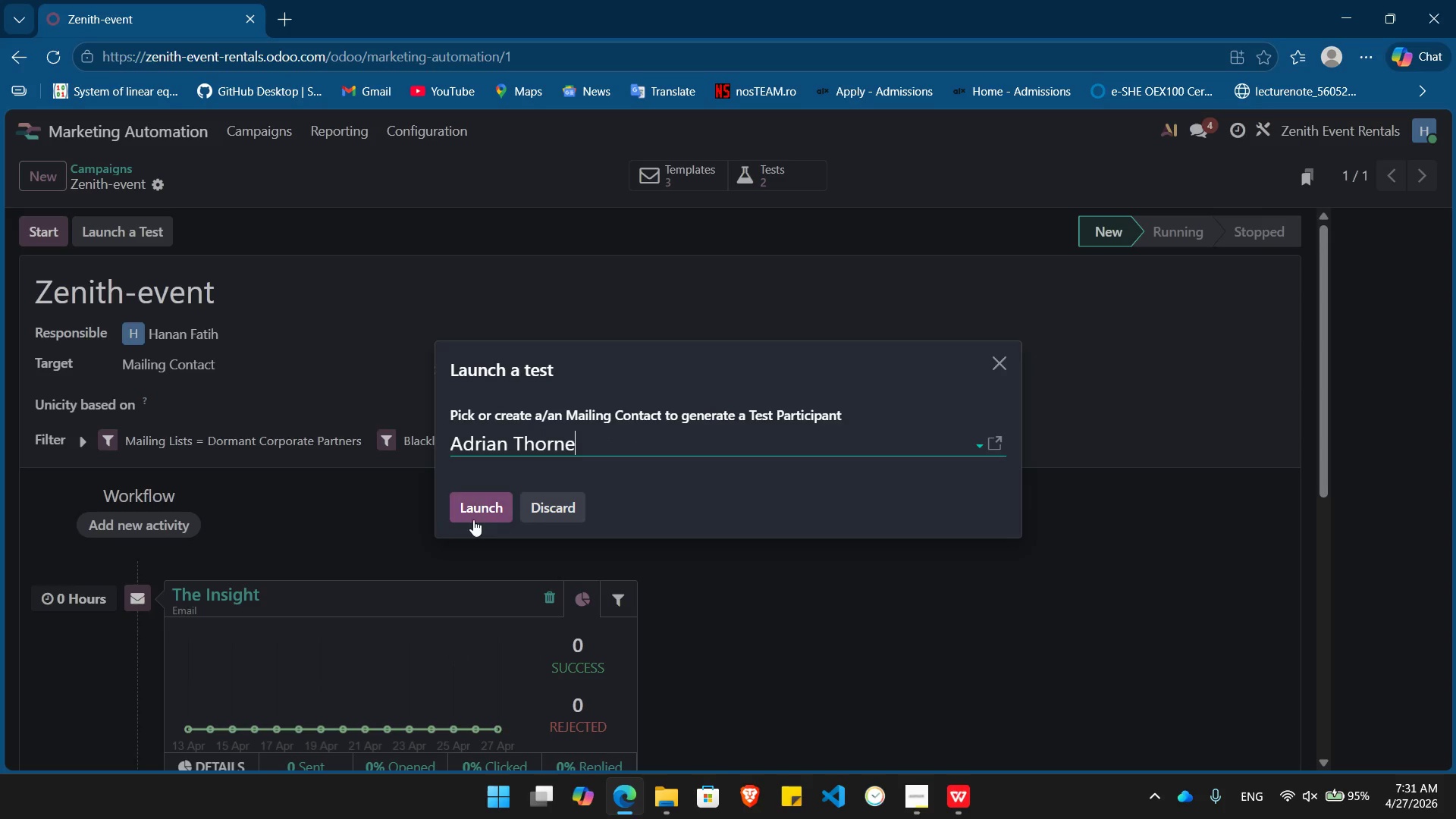 
left_click([473, 517])
 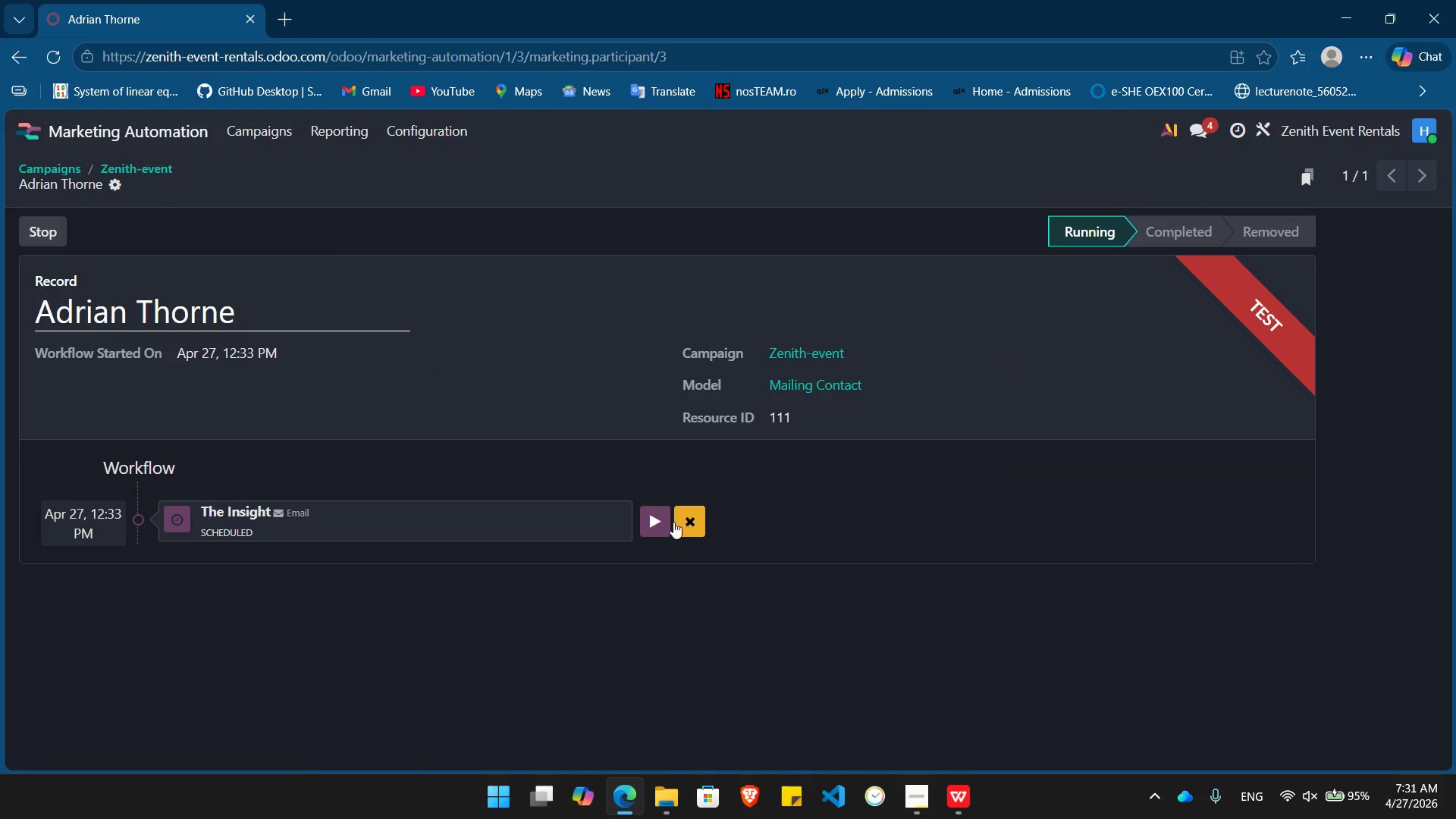 
left_click([656, 520])
 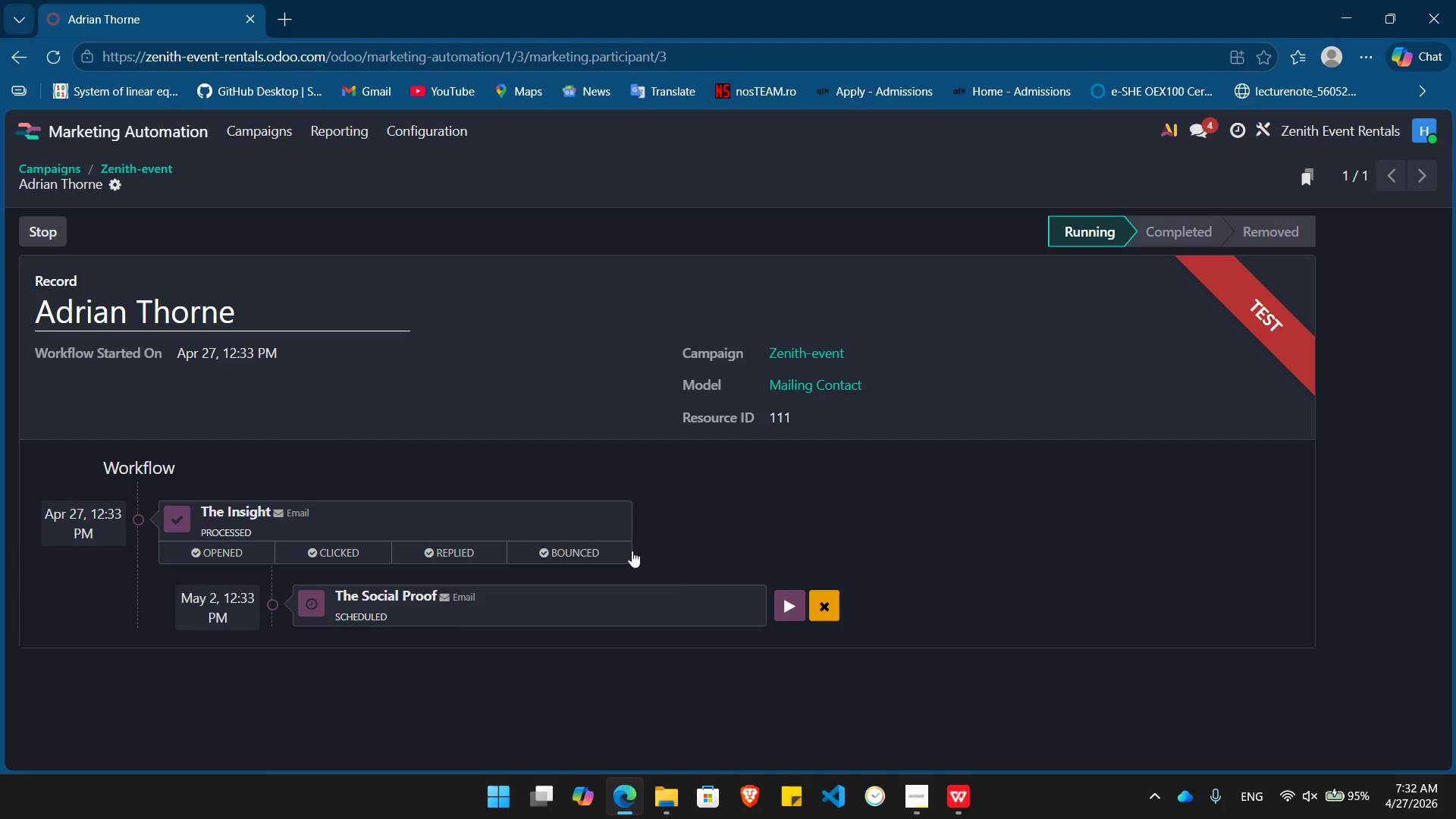 
wait(5.64)
 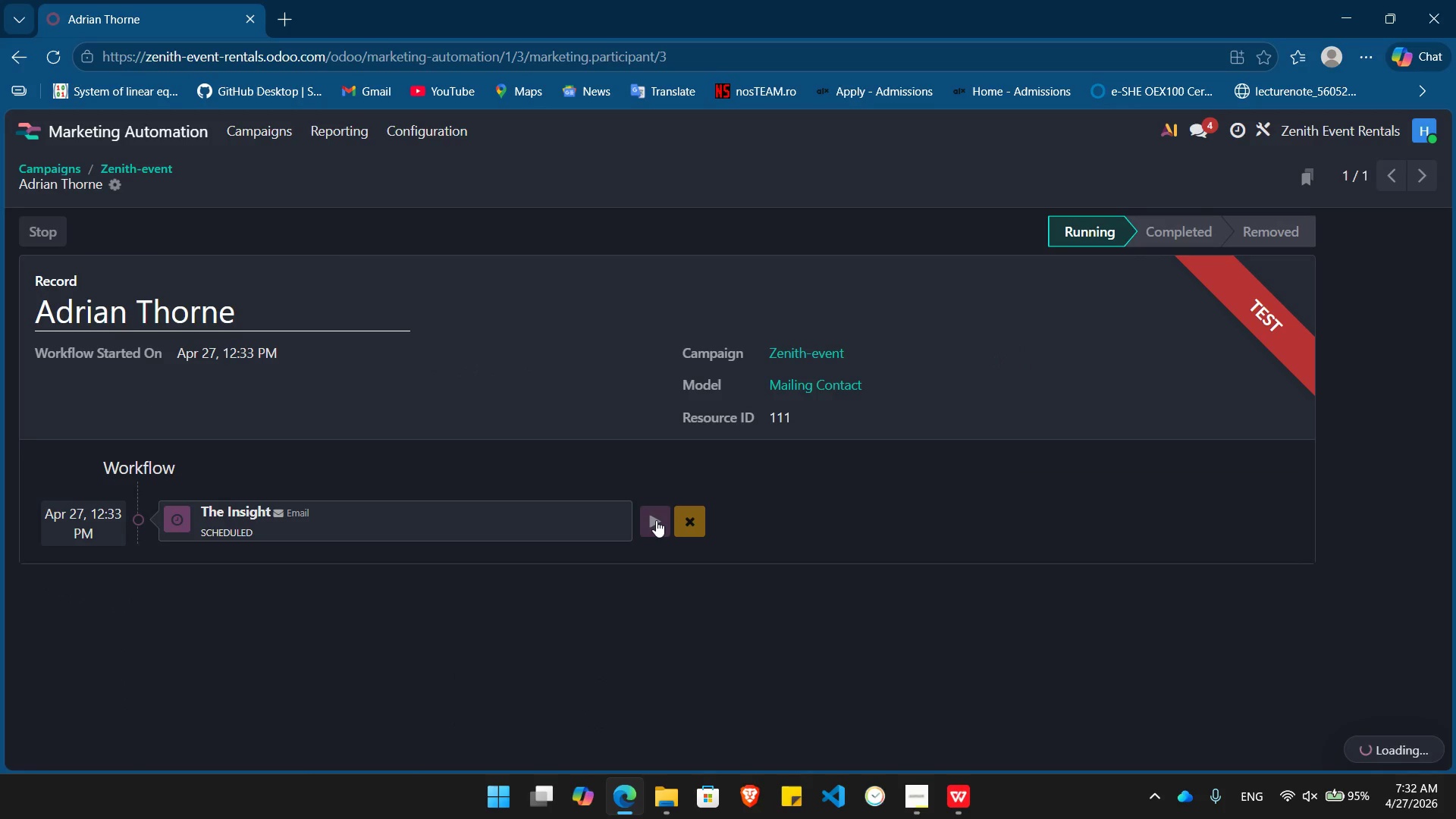 
left_click([786, 610])
 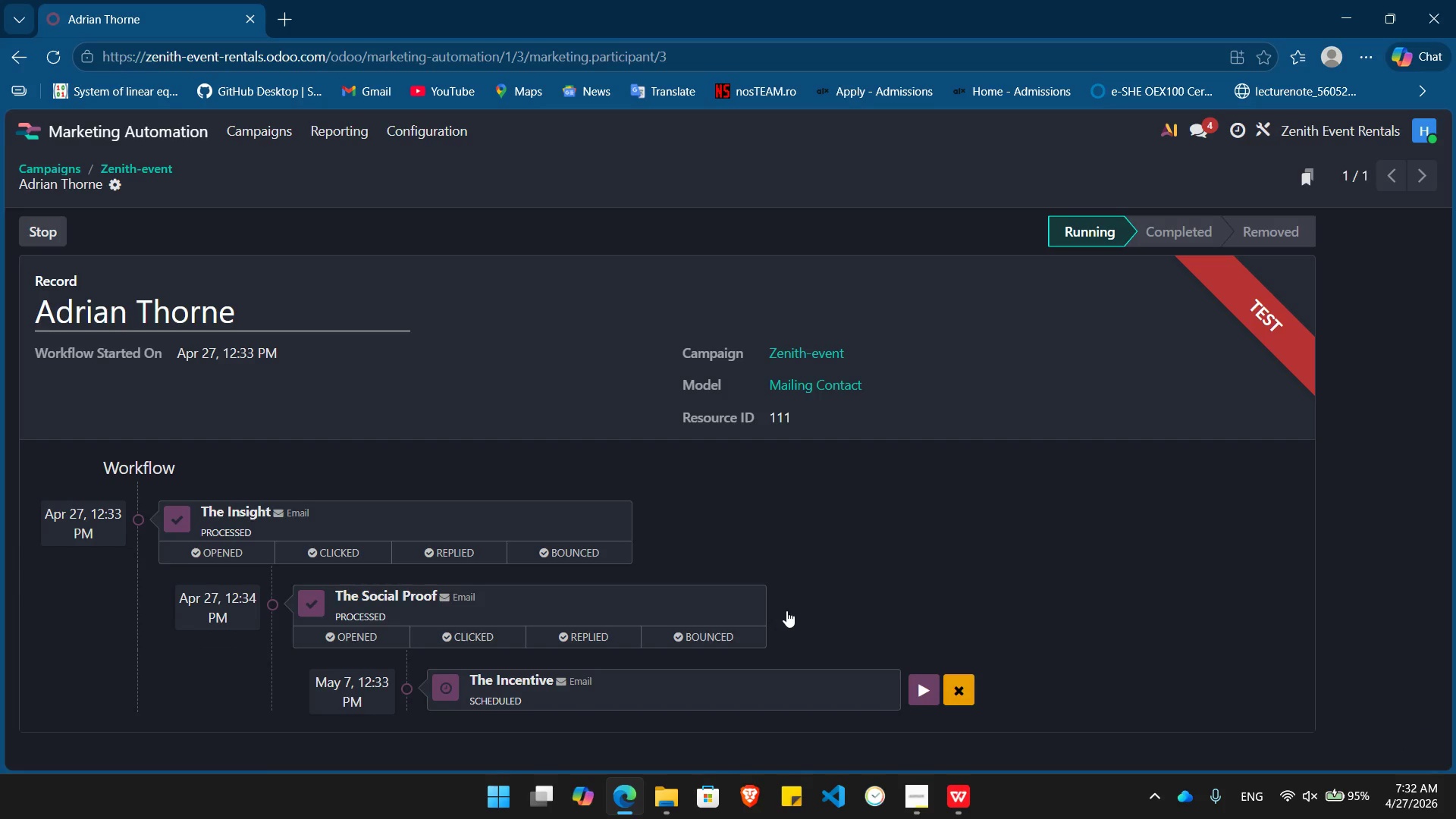 
left_click([926, 689])
 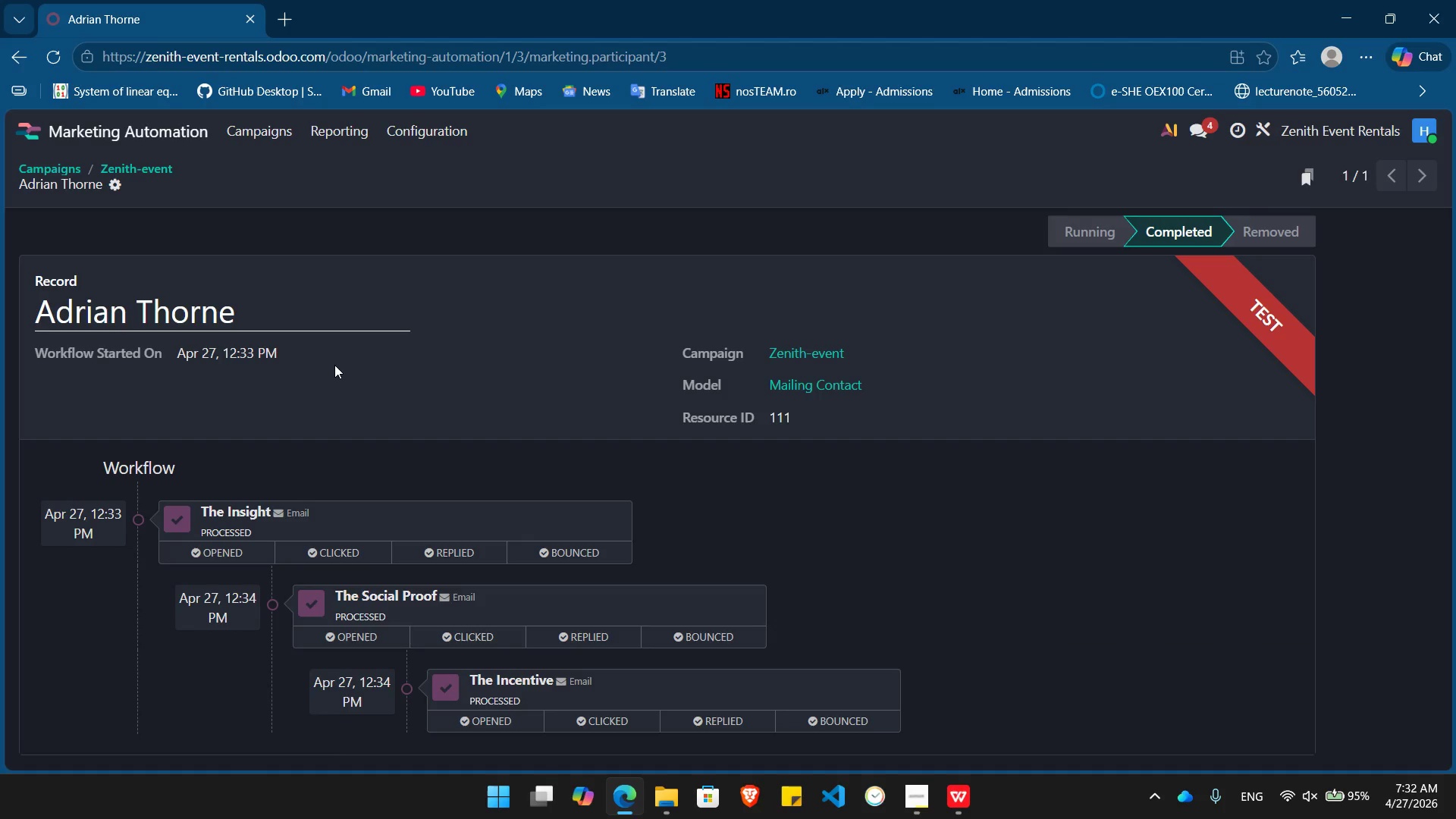 
left_click([150, 166])
 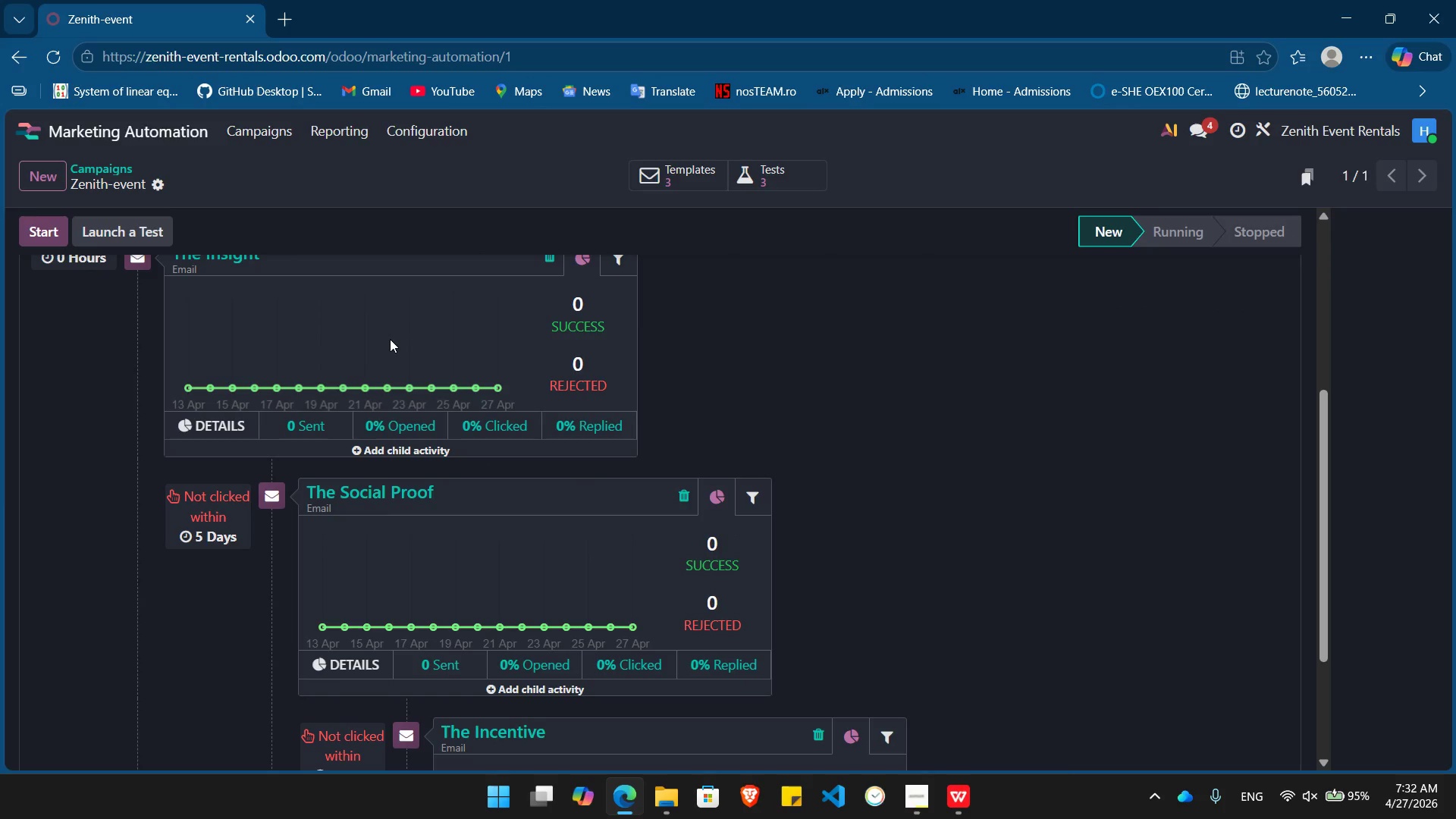 
wait(8.05)
 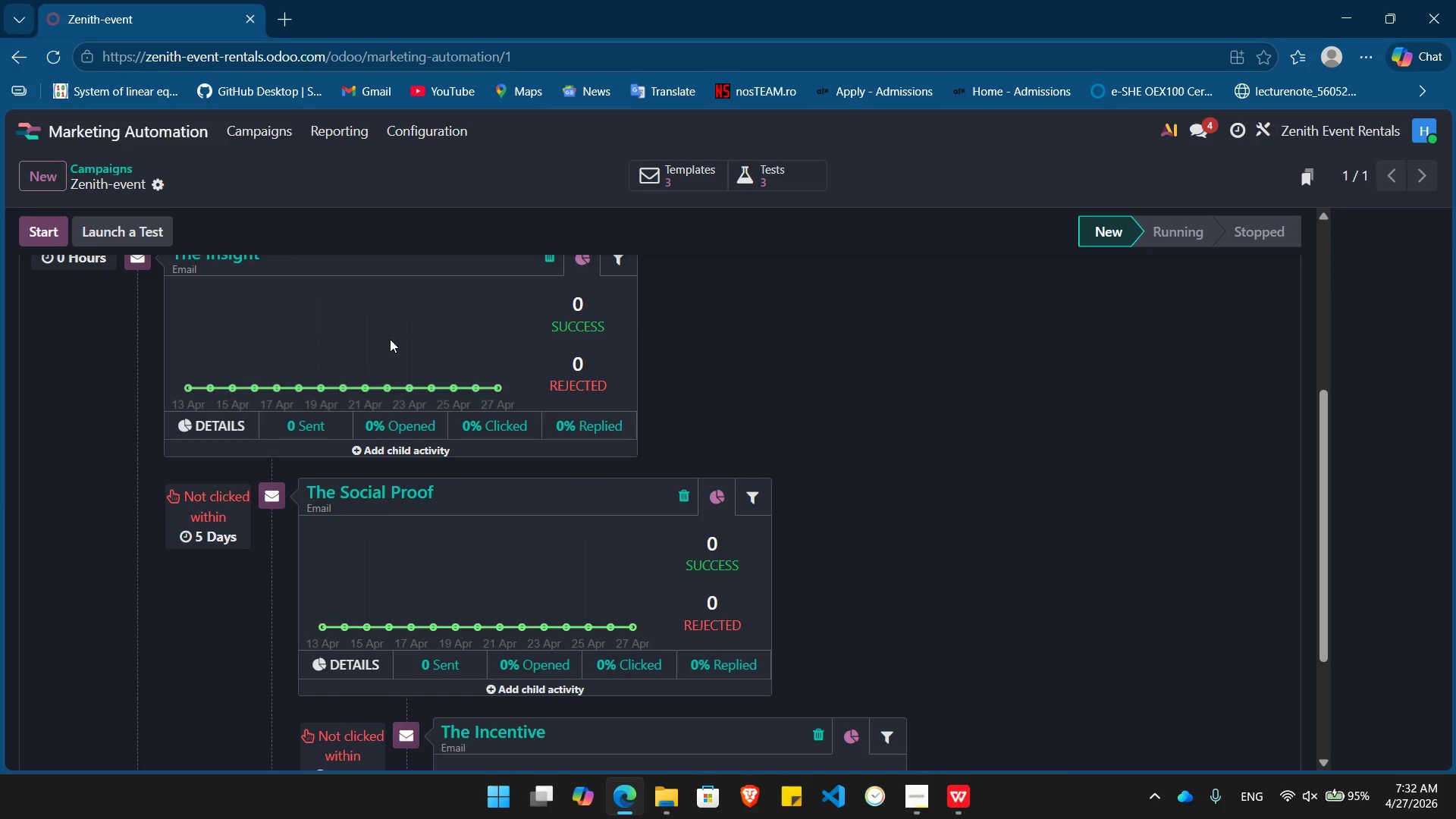 
left_click([36, 232])
 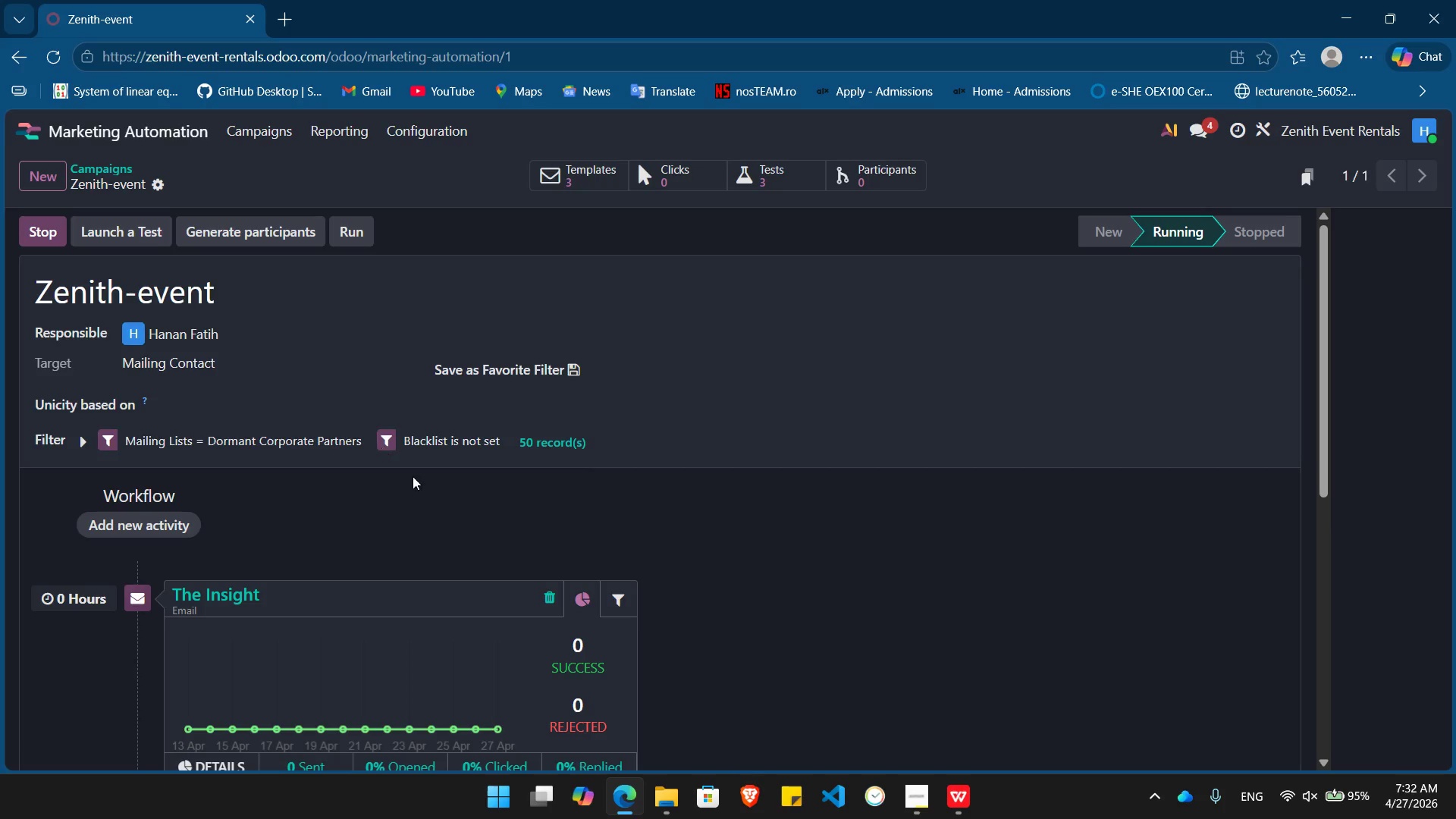 
wait(11.55)
 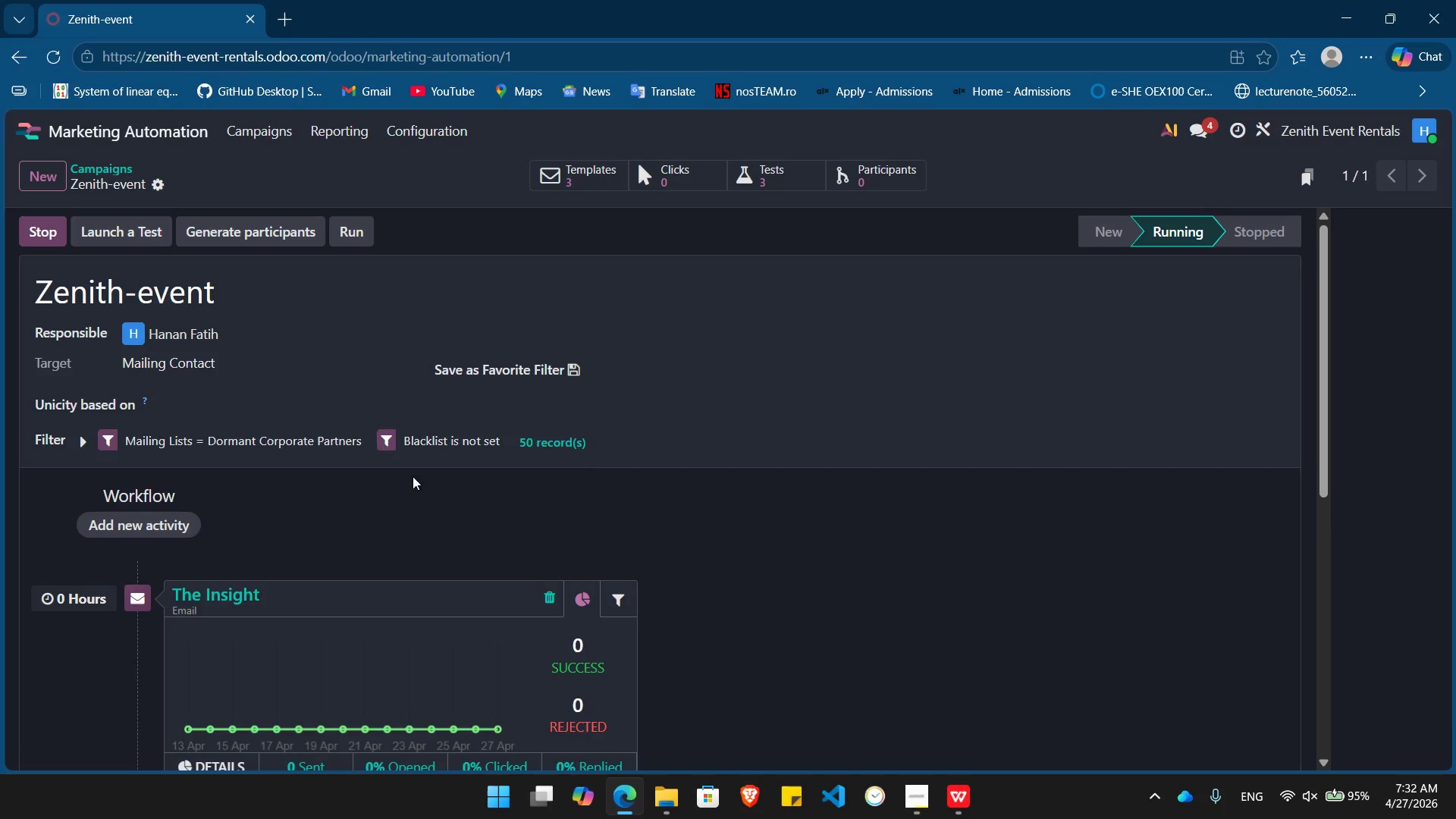 
left_click([592, 172])
 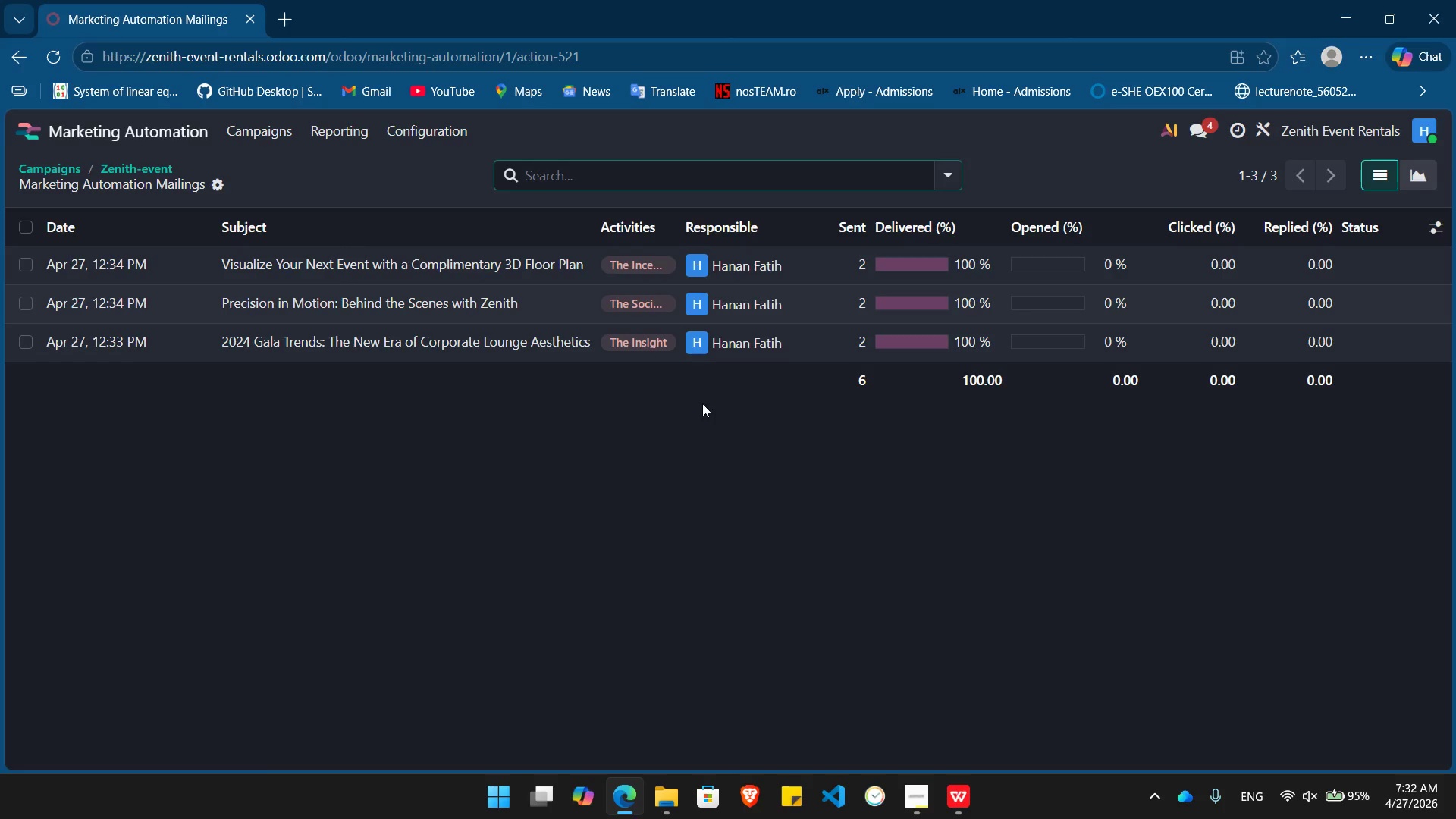 
wait(6.22)
 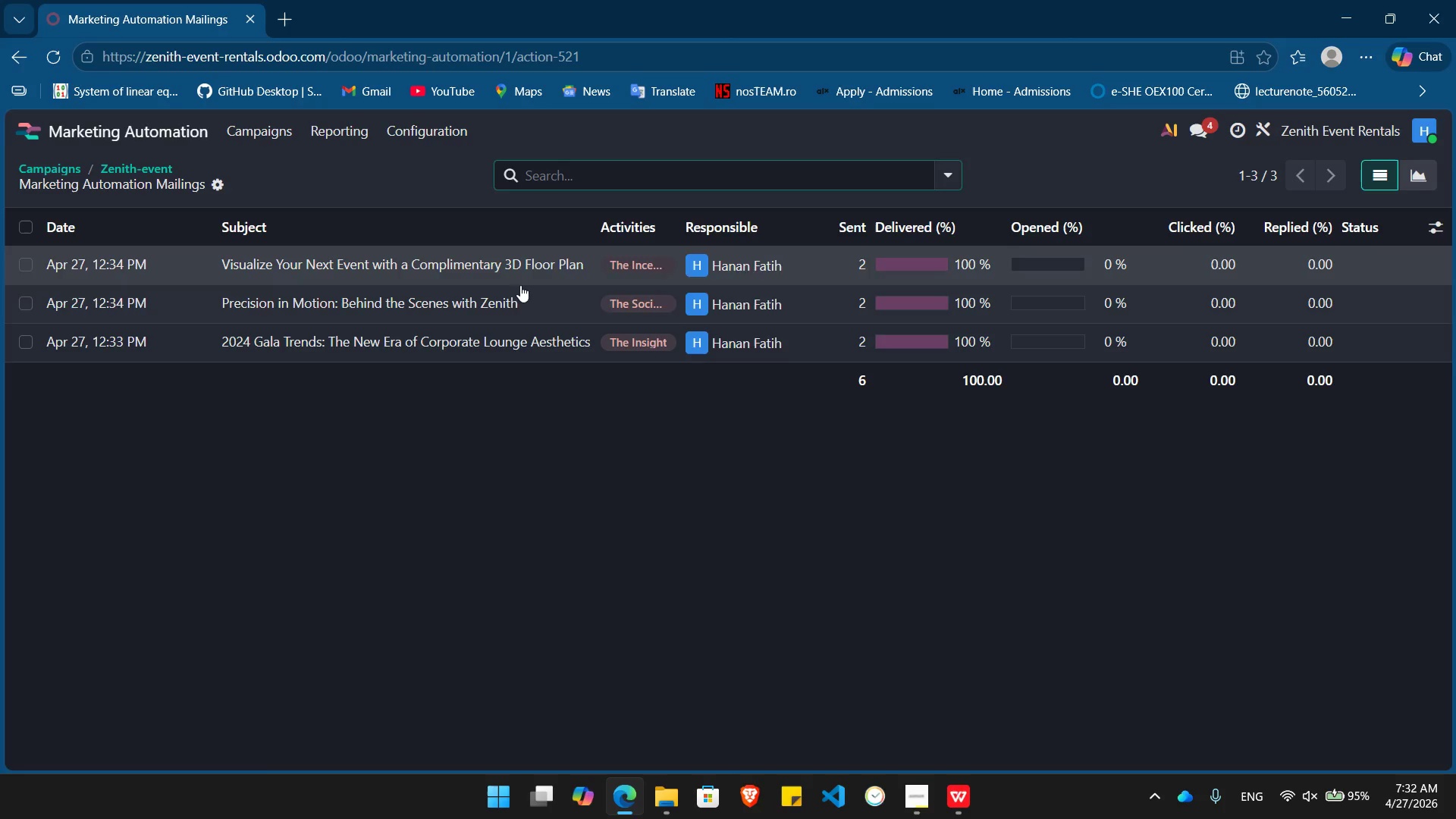 
left_click([146, 168])
 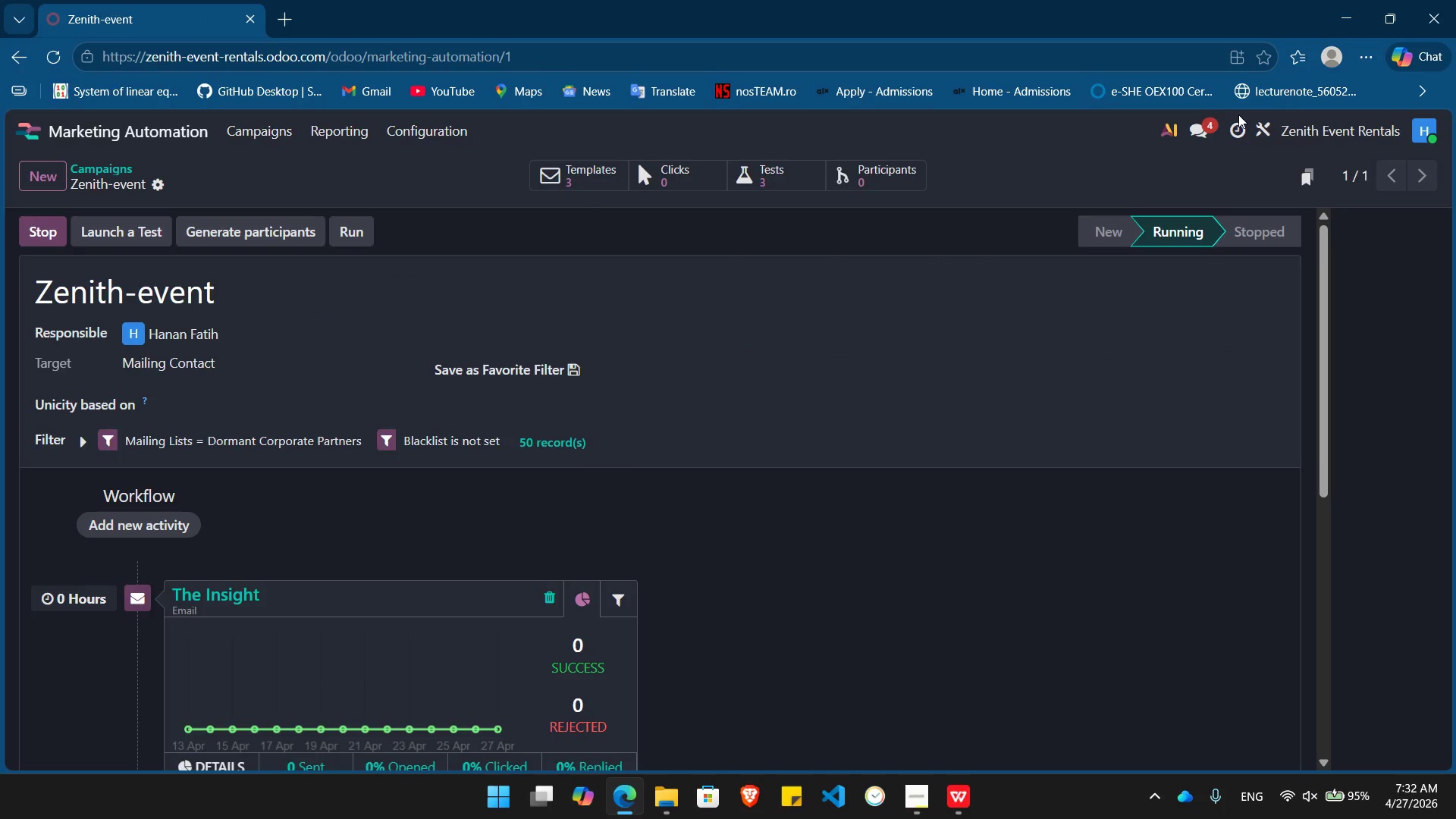 
left_click([1242, 102])
 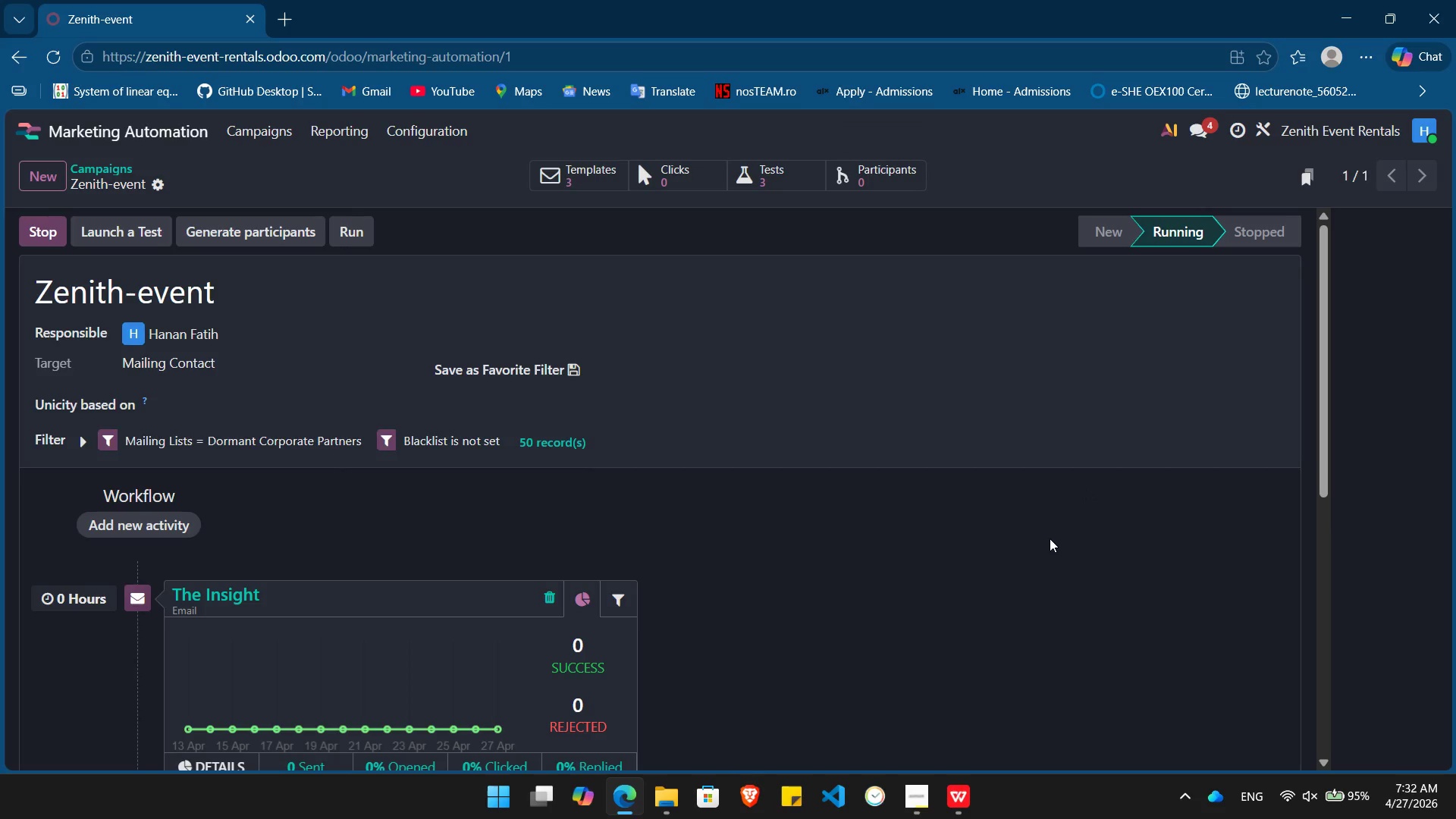 
wait(7.84)
 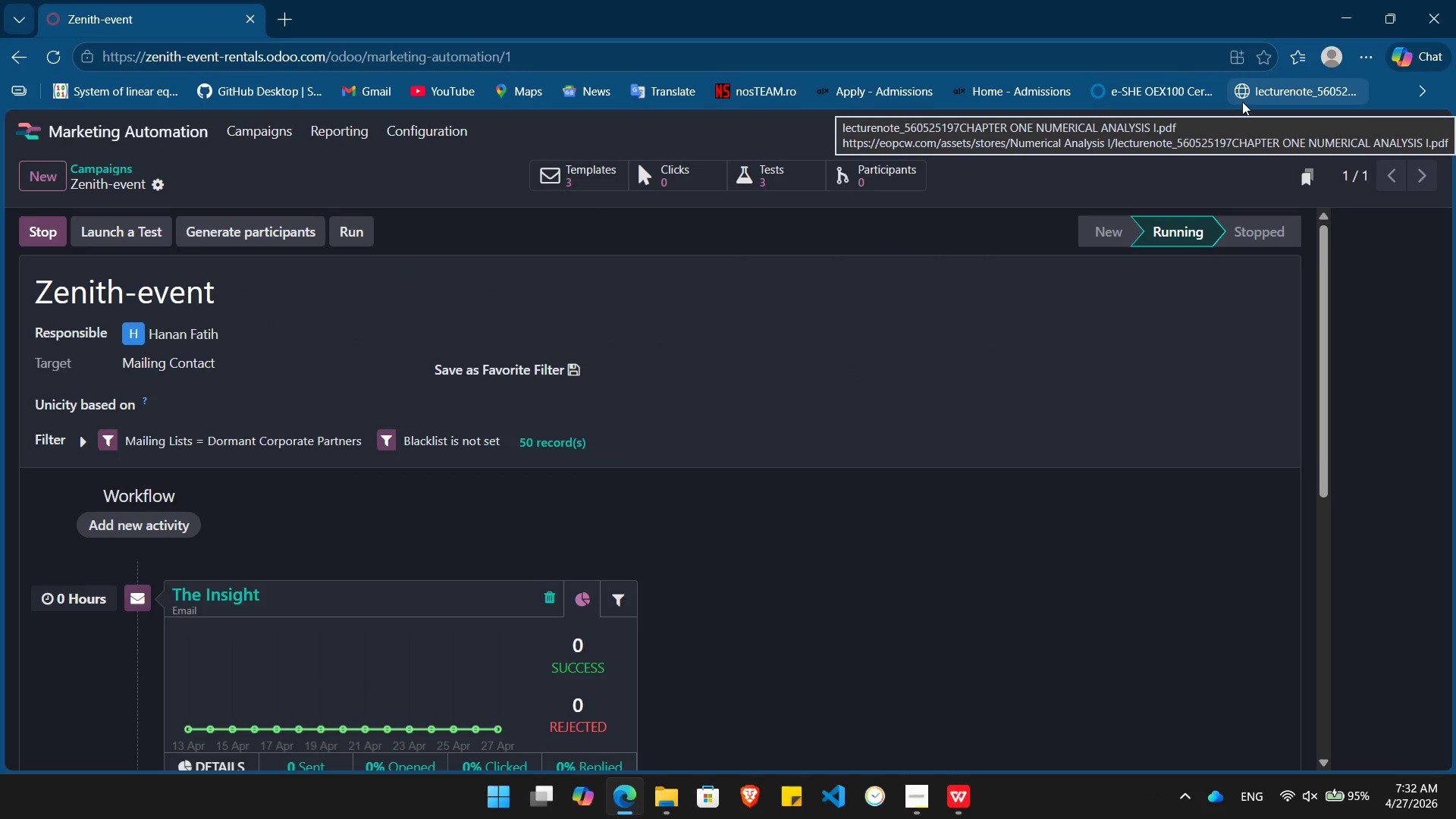 
key(Alt+Tab)